 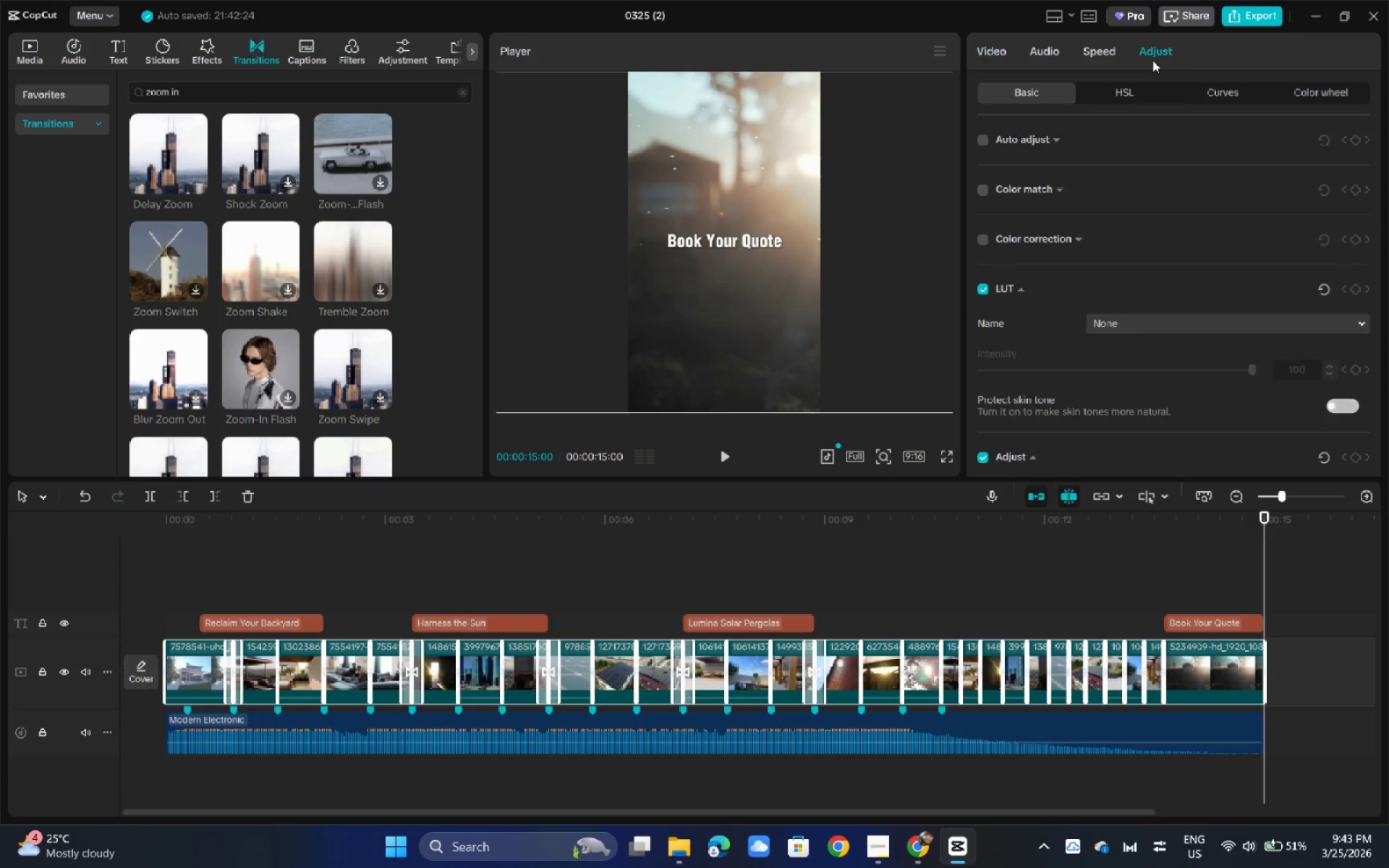 
left_click([1160, 54])
 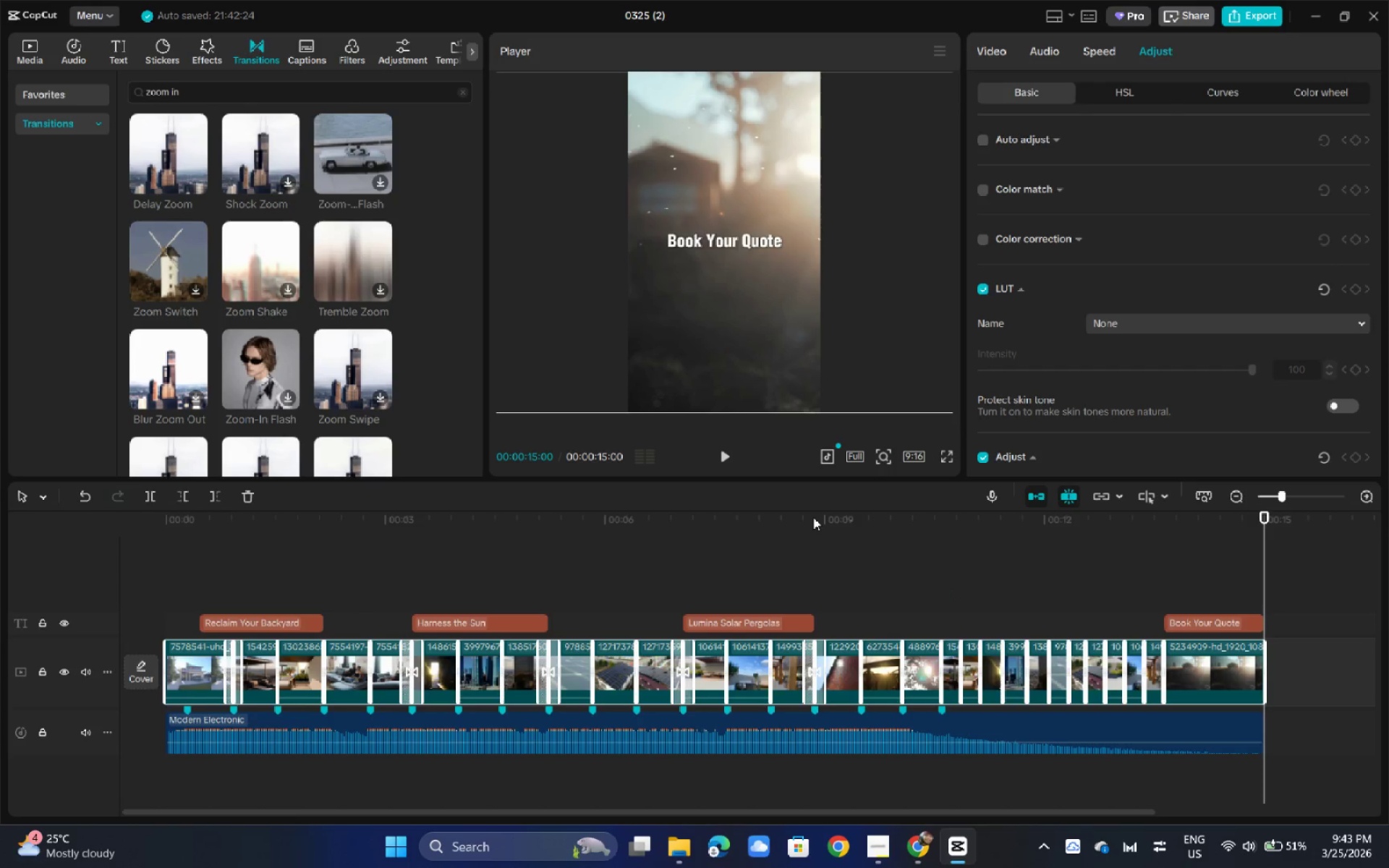 
left_click([813, 517])
 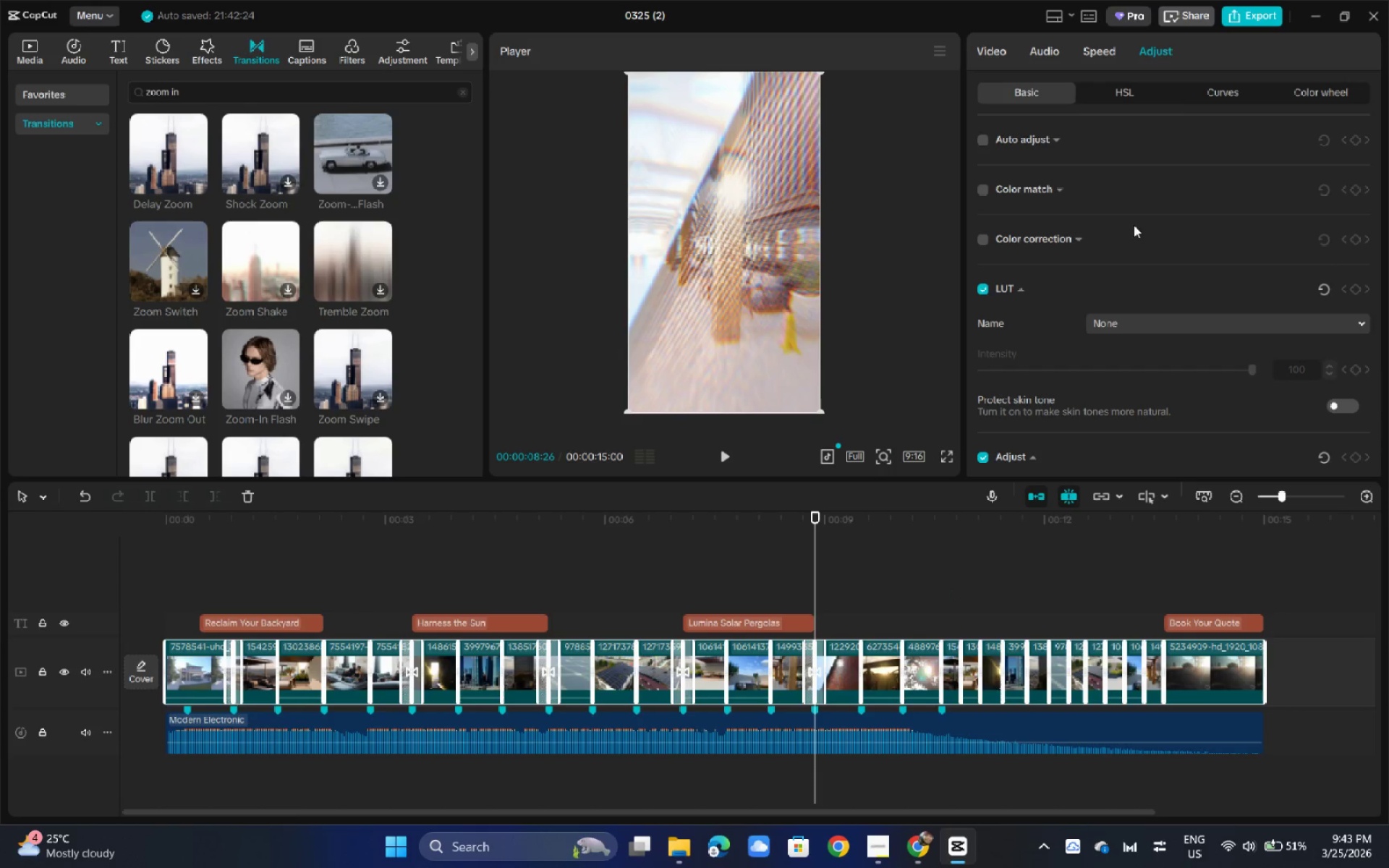 
scroll: coordinate [1106, 287], scroll_direction: down, amount: 6.0
 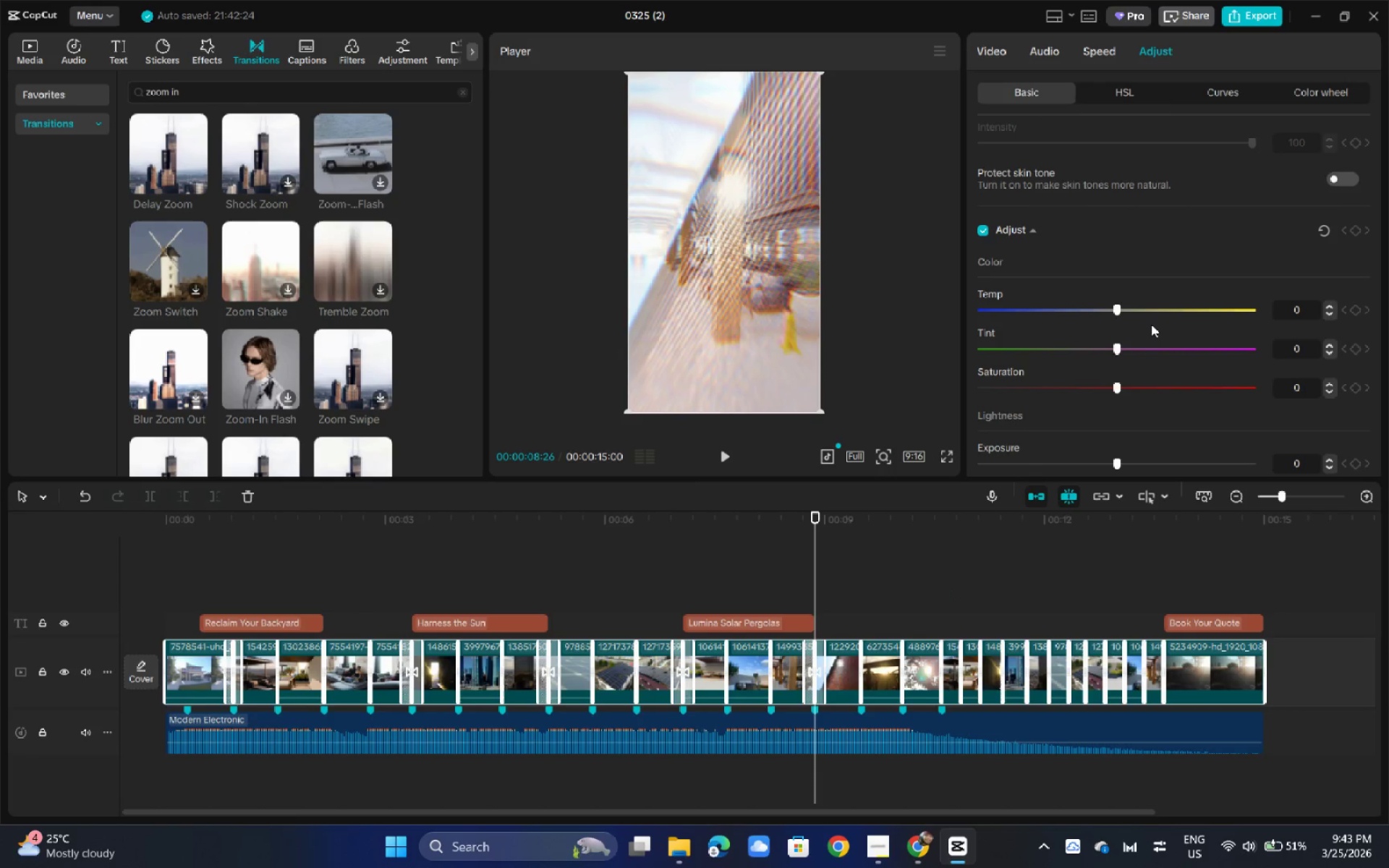 
left_click_drag(start_coordinate=[1118, 312], to_coordinate=[1139, 312])
 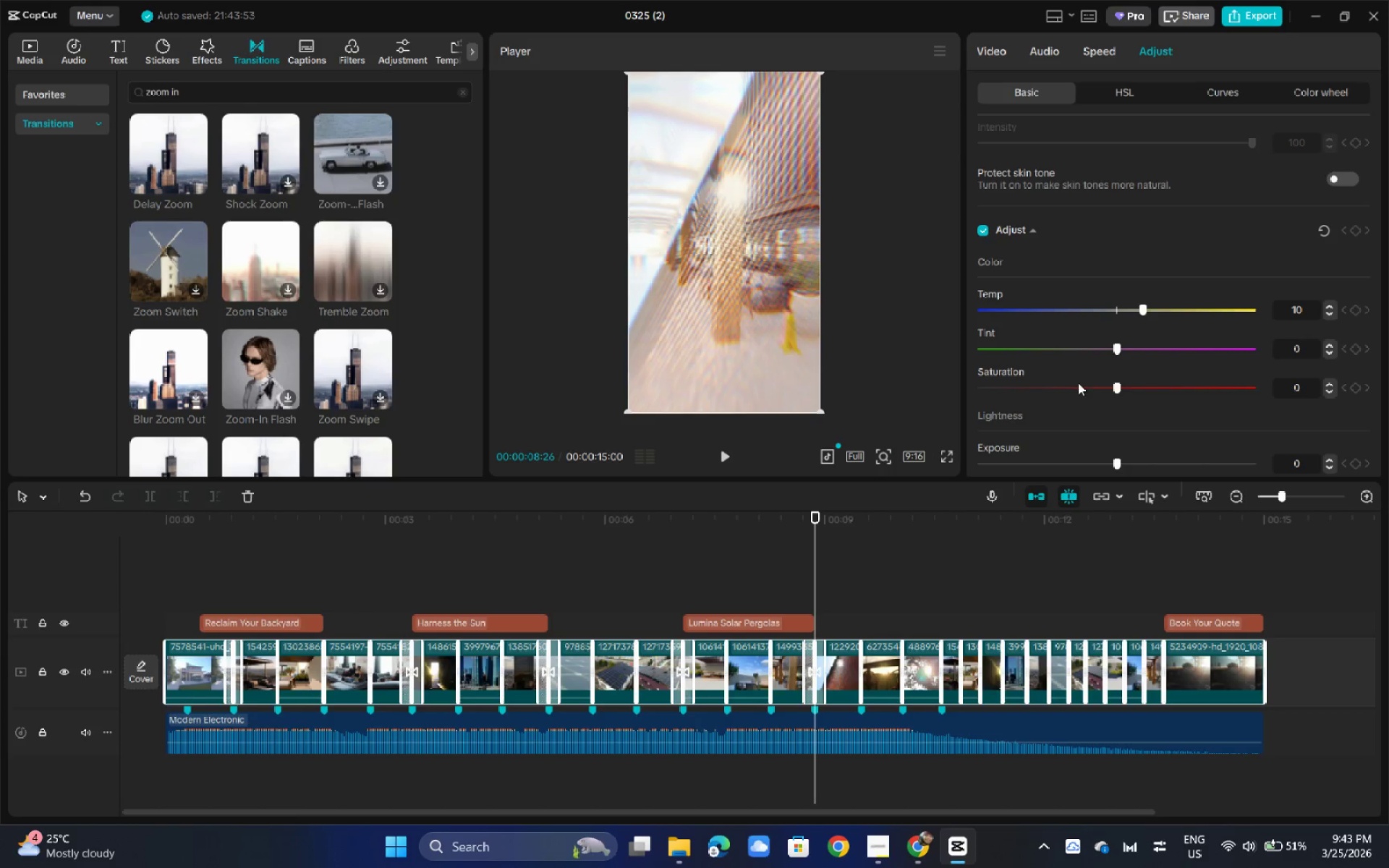 
left_click_drag(start_coordinate=[1118, 388], to_coordinate=[1134, 388])
 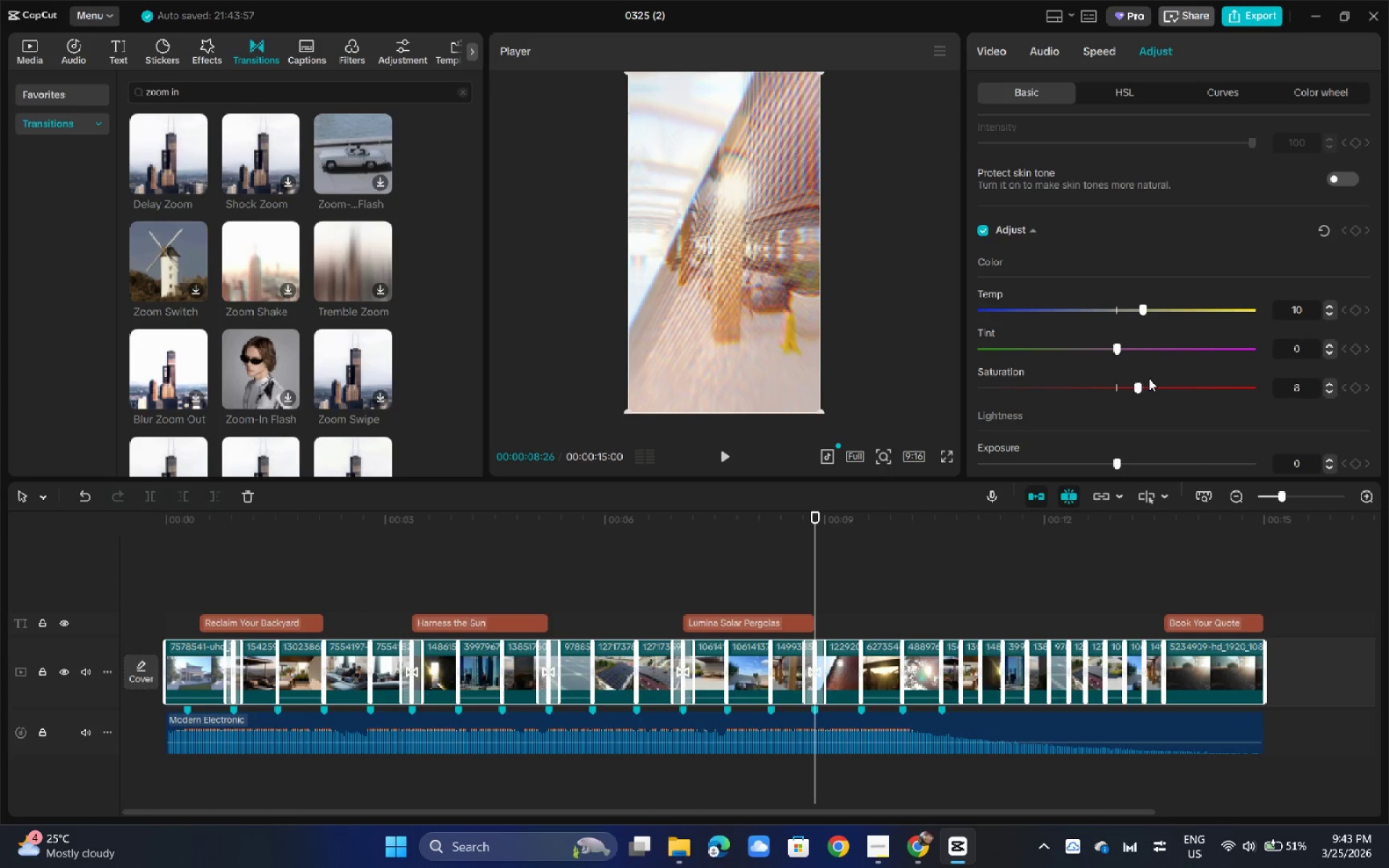 
scroll: coordinate [1148, 369], scroll_direction: down, amount: 1.0
 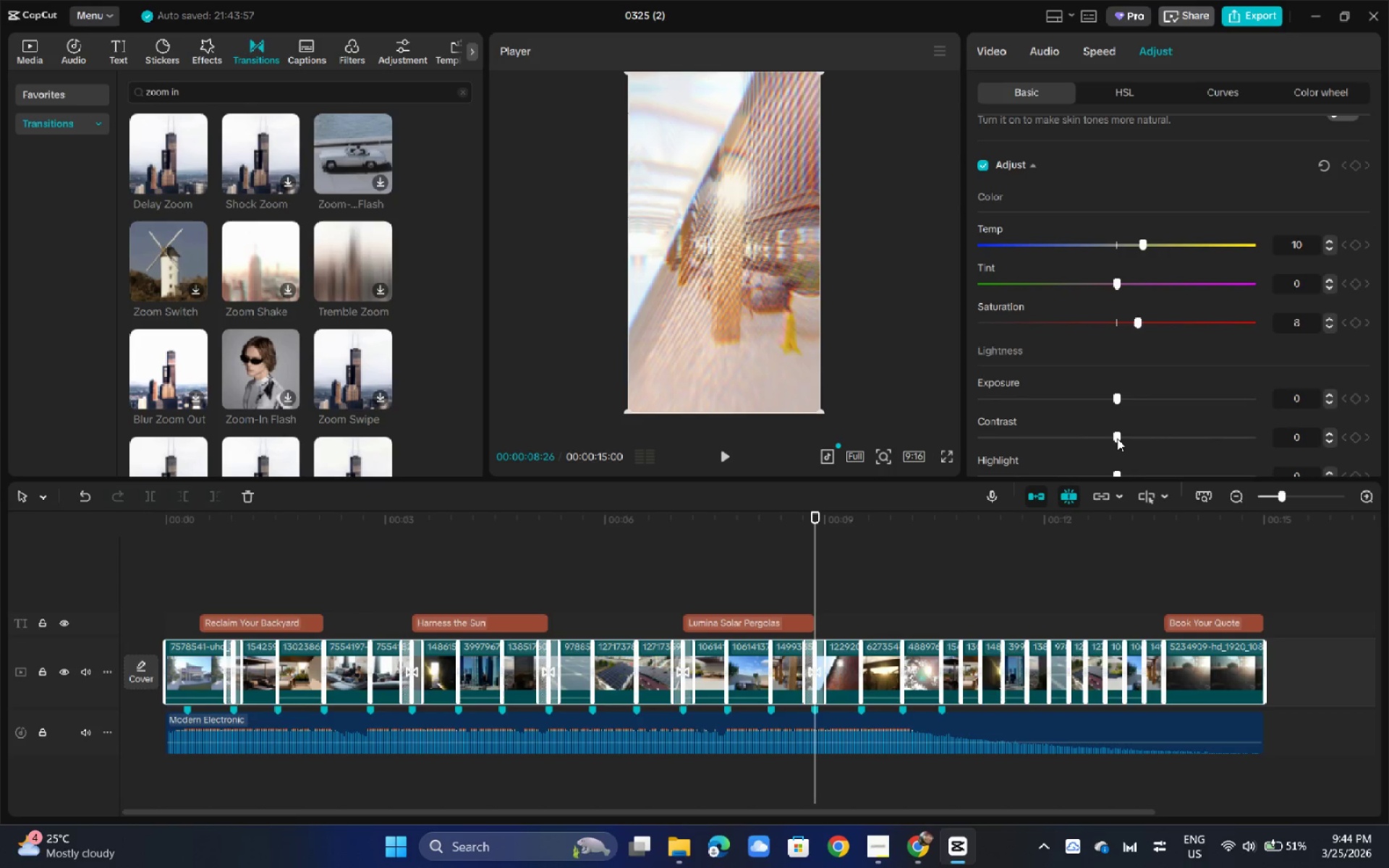 
left_click_drag(start_coordinate=[1117, 438], to_coordinate=[1141, 438])
 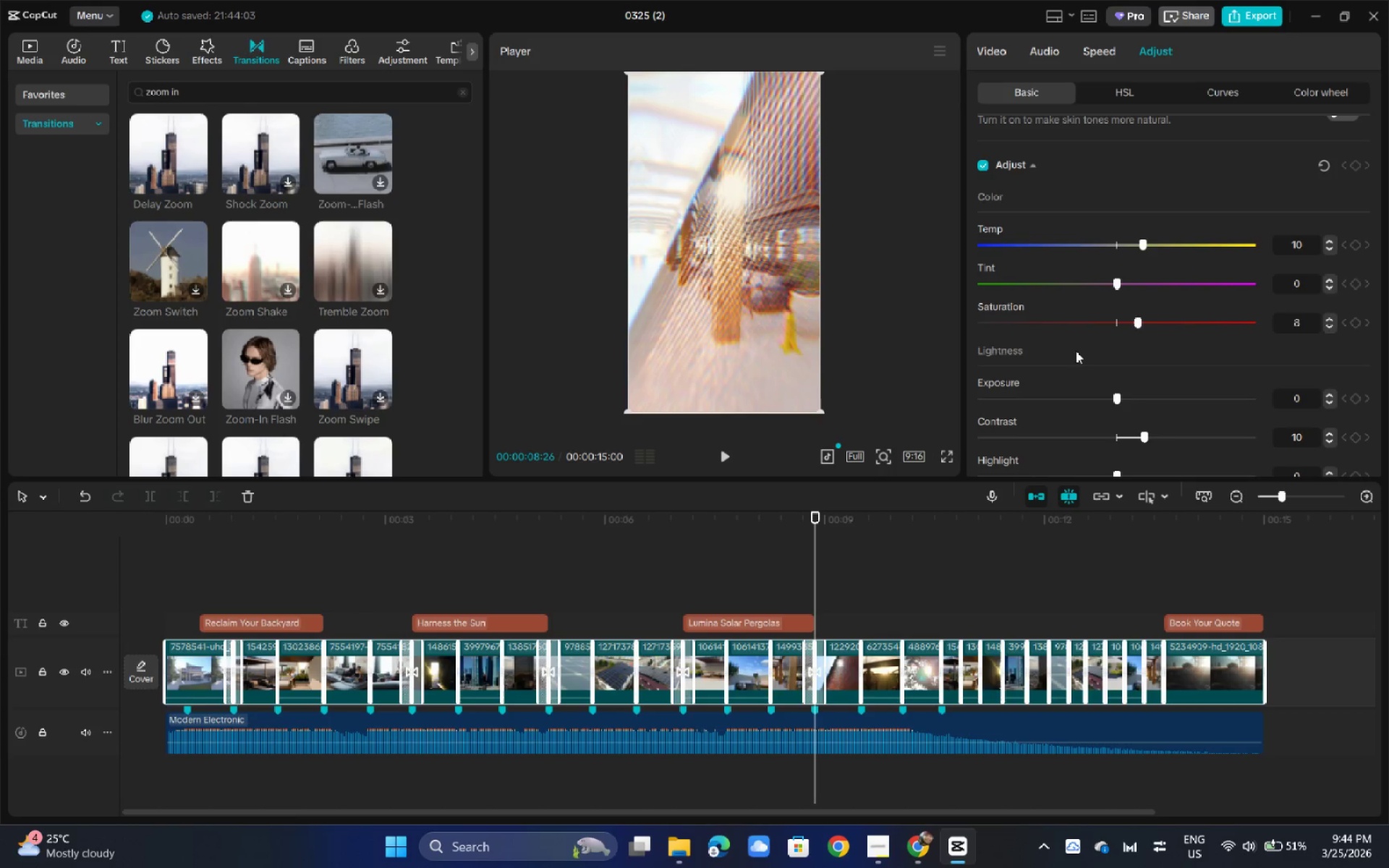 
scroll: coordinate [1076, 349], scroll_direction: down, amount: 2.0
 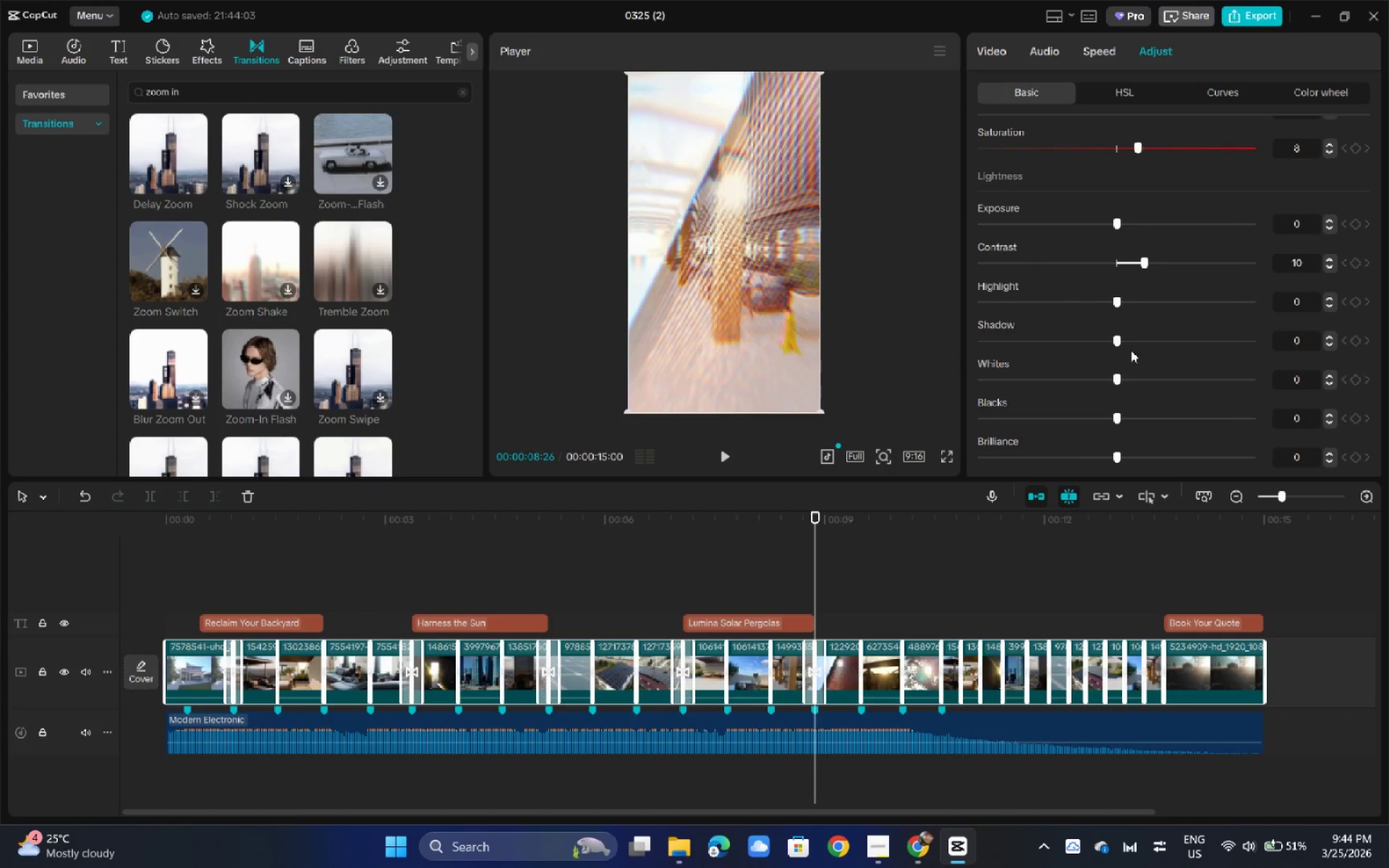 
wait(5.98)
 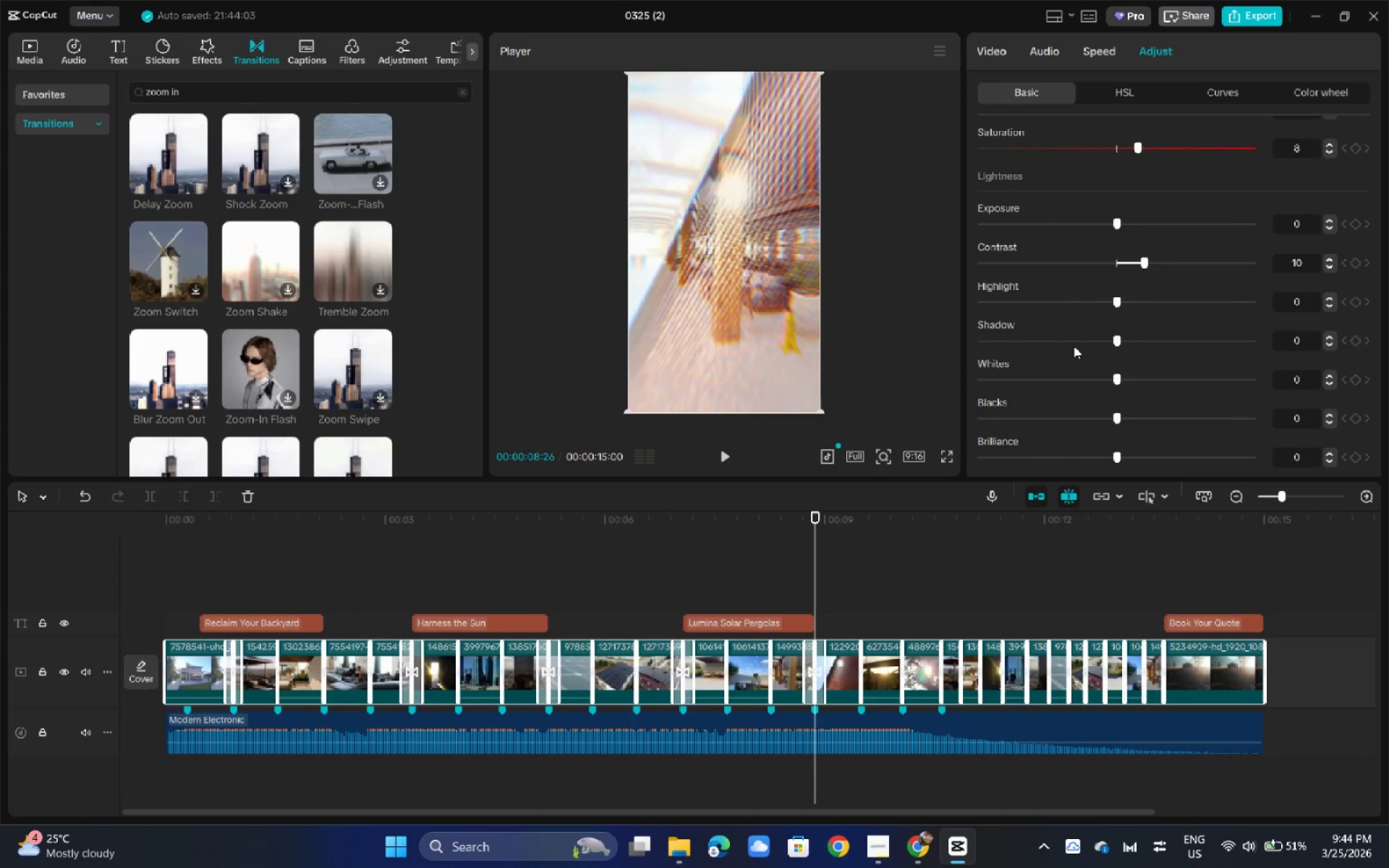 
left_click_drag(start_coordinate=[1116, 305], to_coordinate=[1059, 304])
 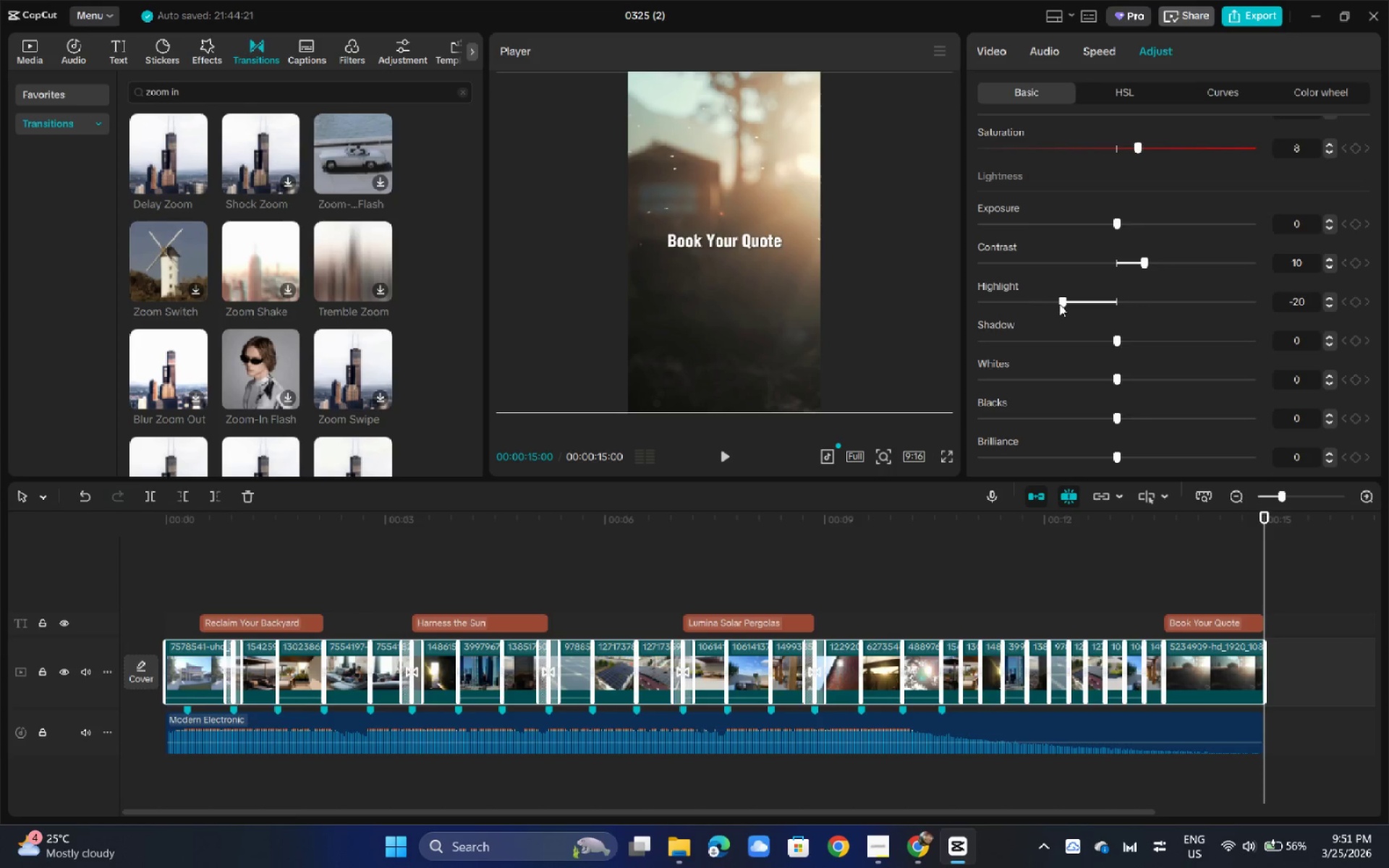 
wait(462.34)
 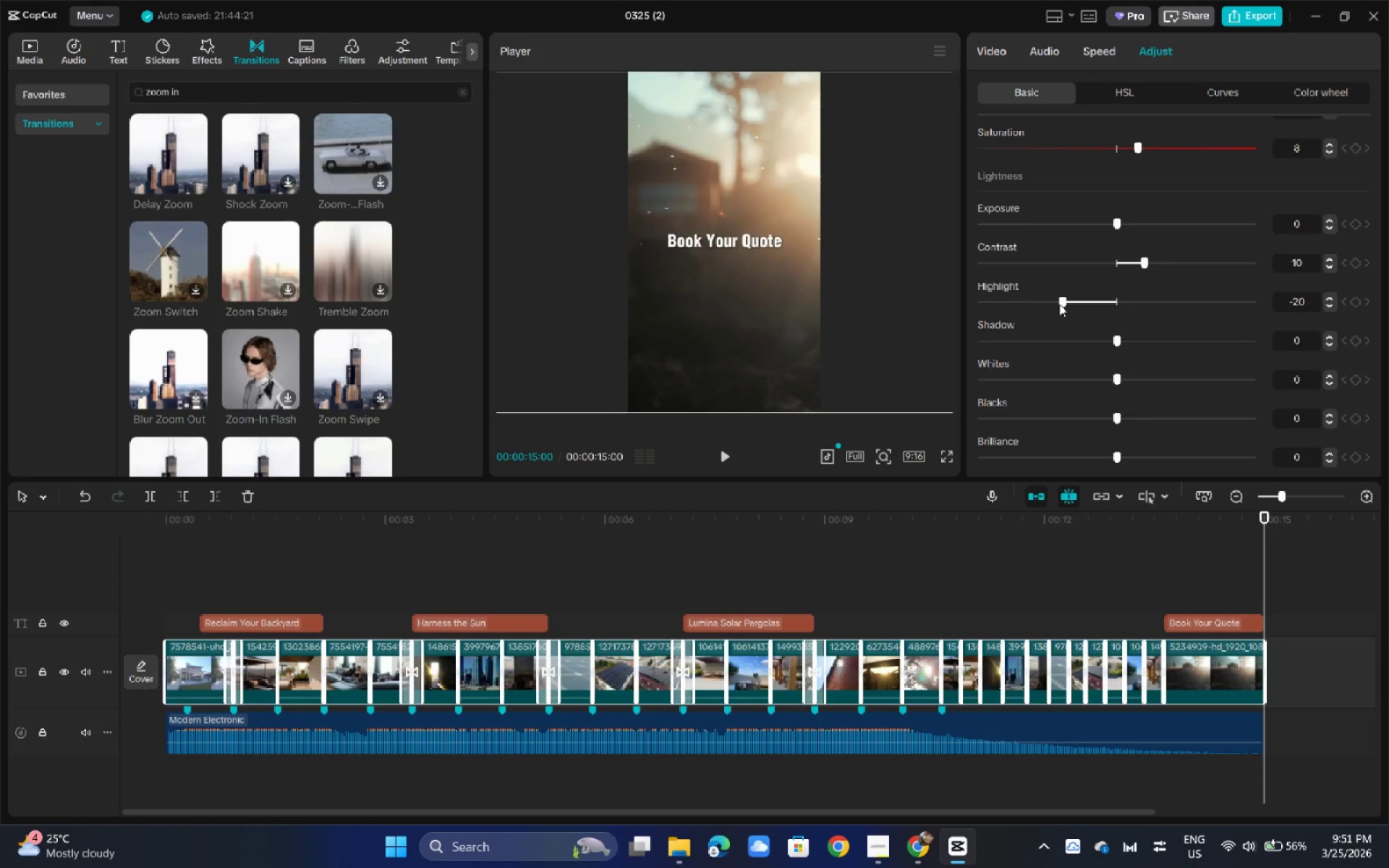 
left_click_drag(start_coordinate=[939, 848], to_coordinate=[940, 853])
 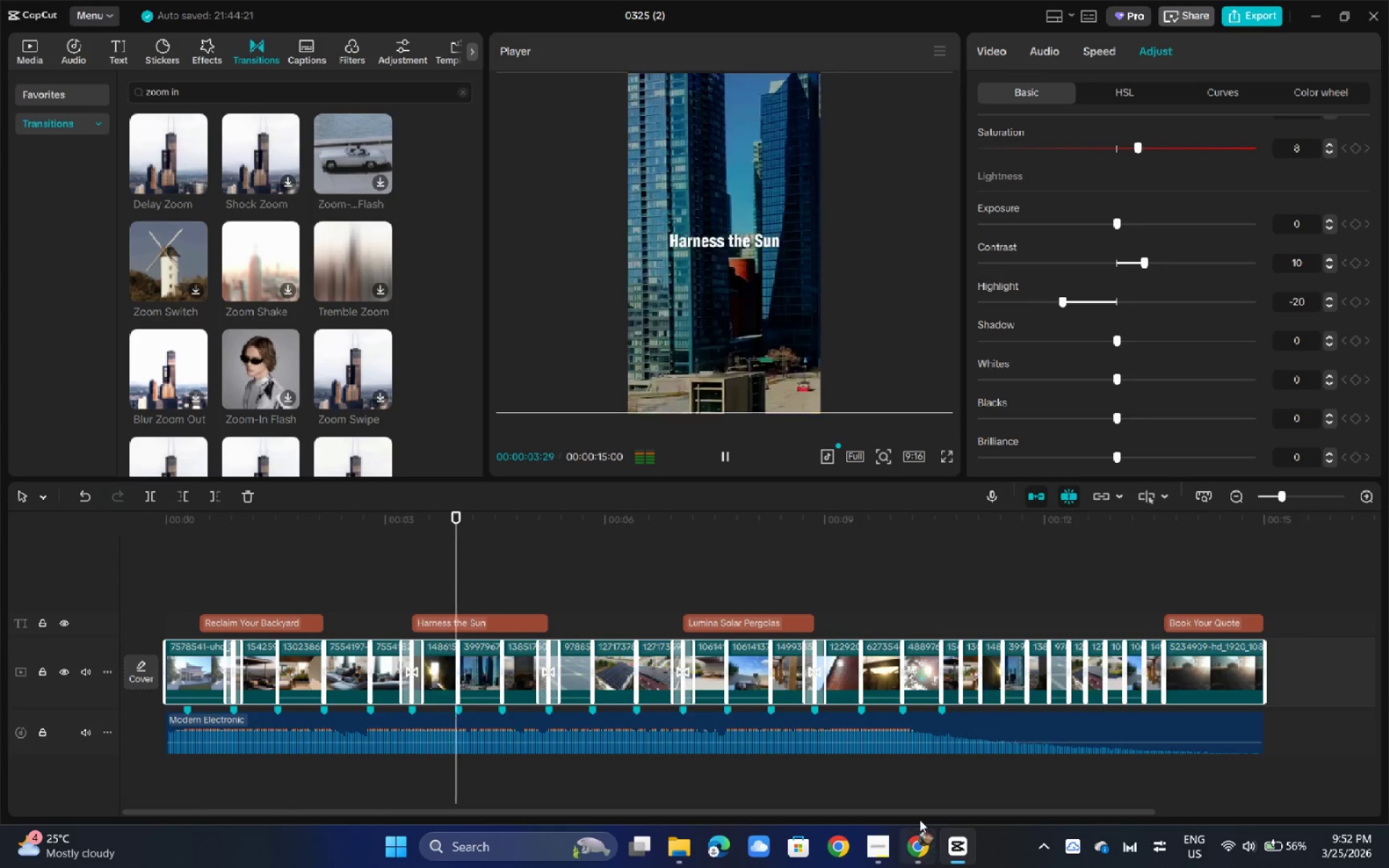 